 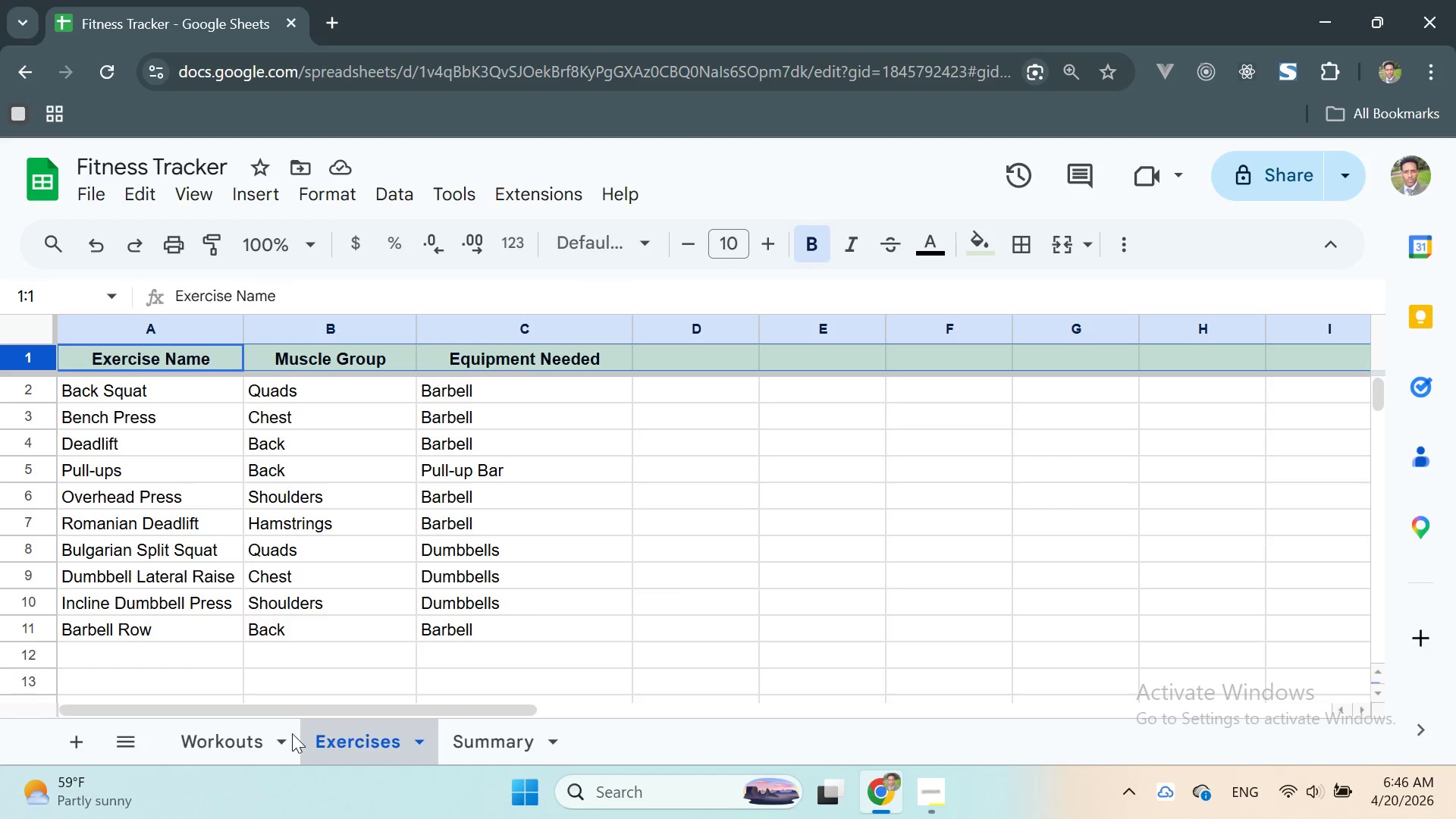 
left_click([206, 735])
 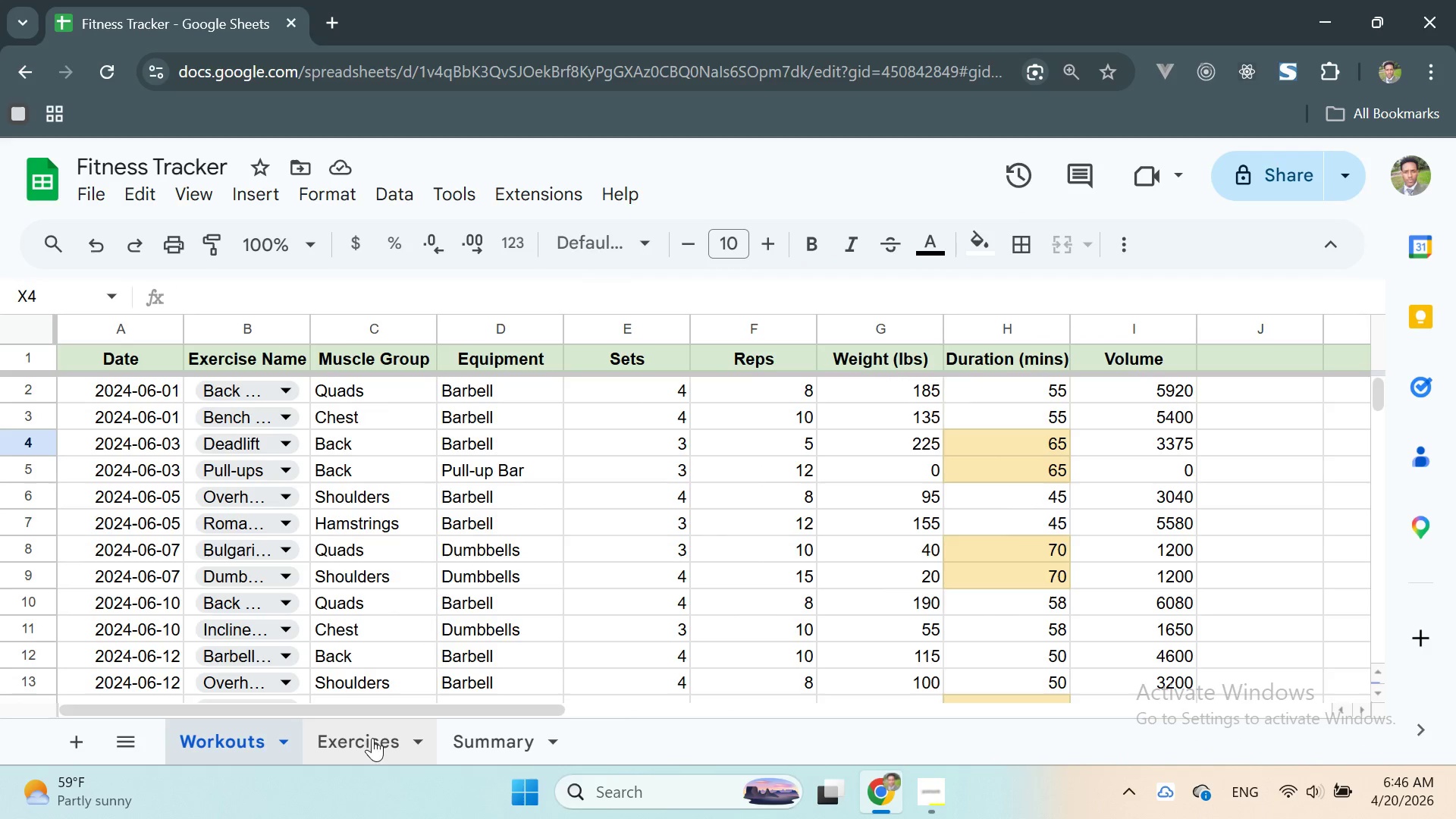 
left_click([374, 739])
 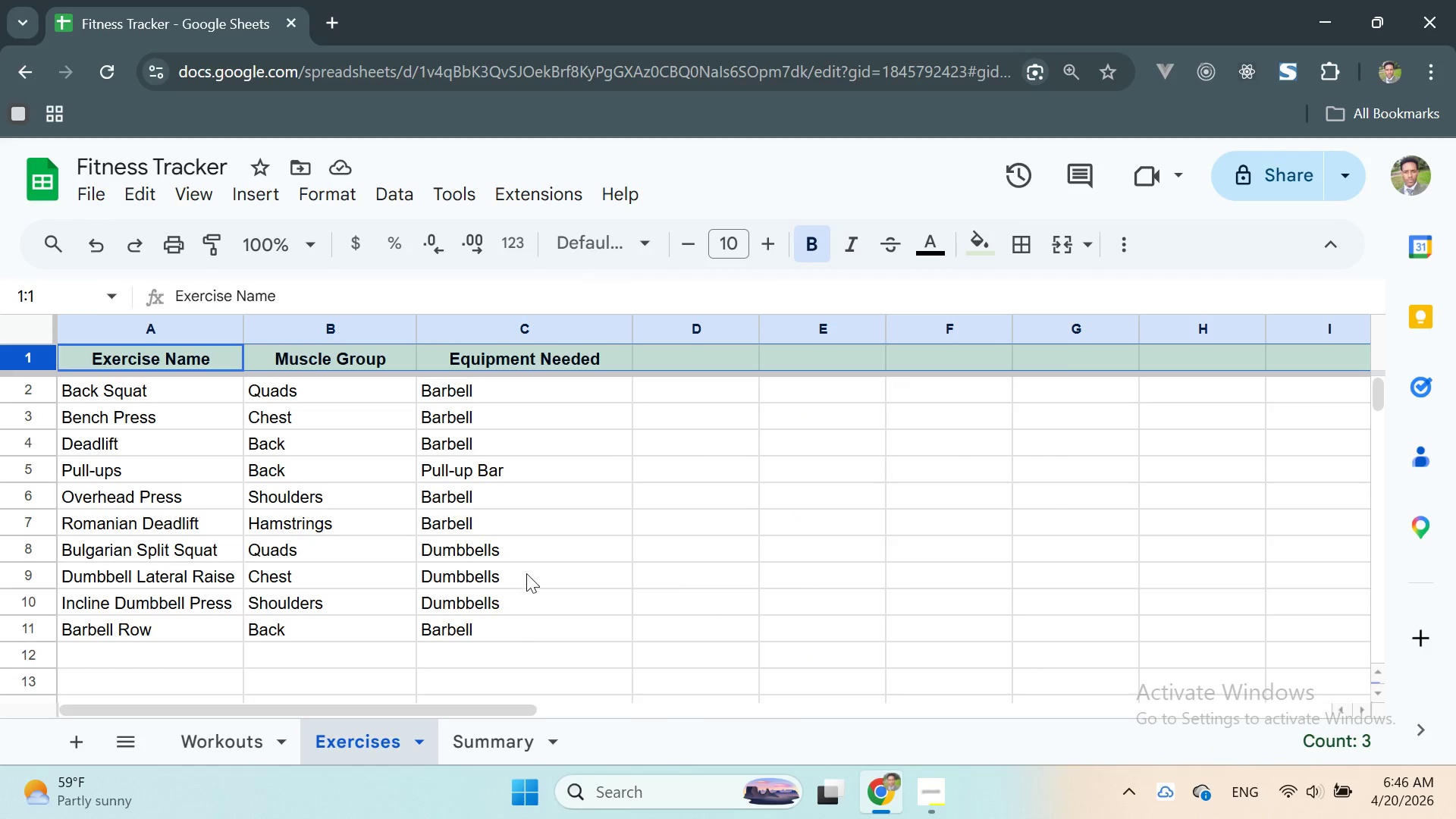 
scroll: coordinate [526, 573], scroll_direction: up, amount: 5.0
 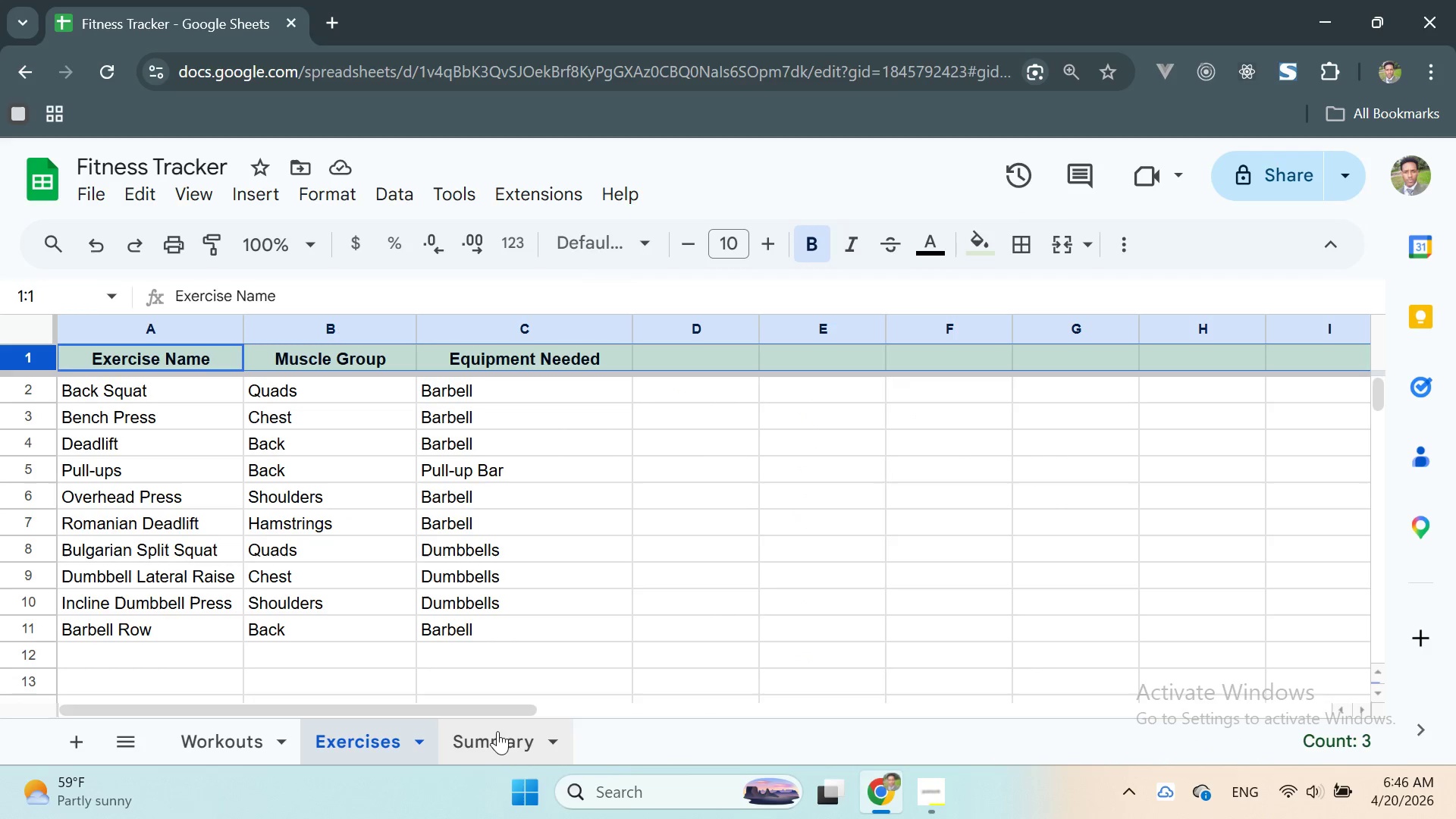 
left_click([498, 734])
 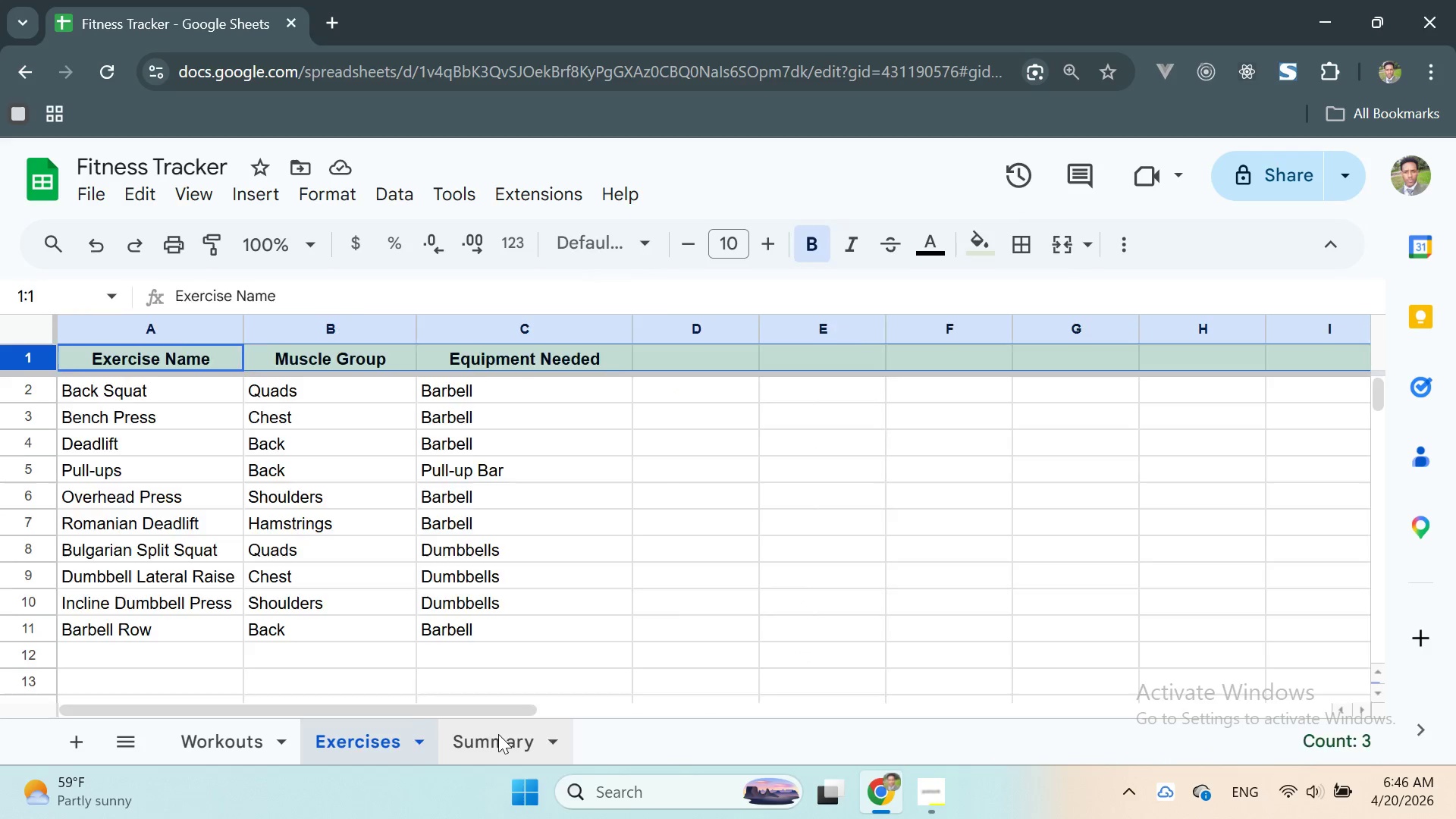 